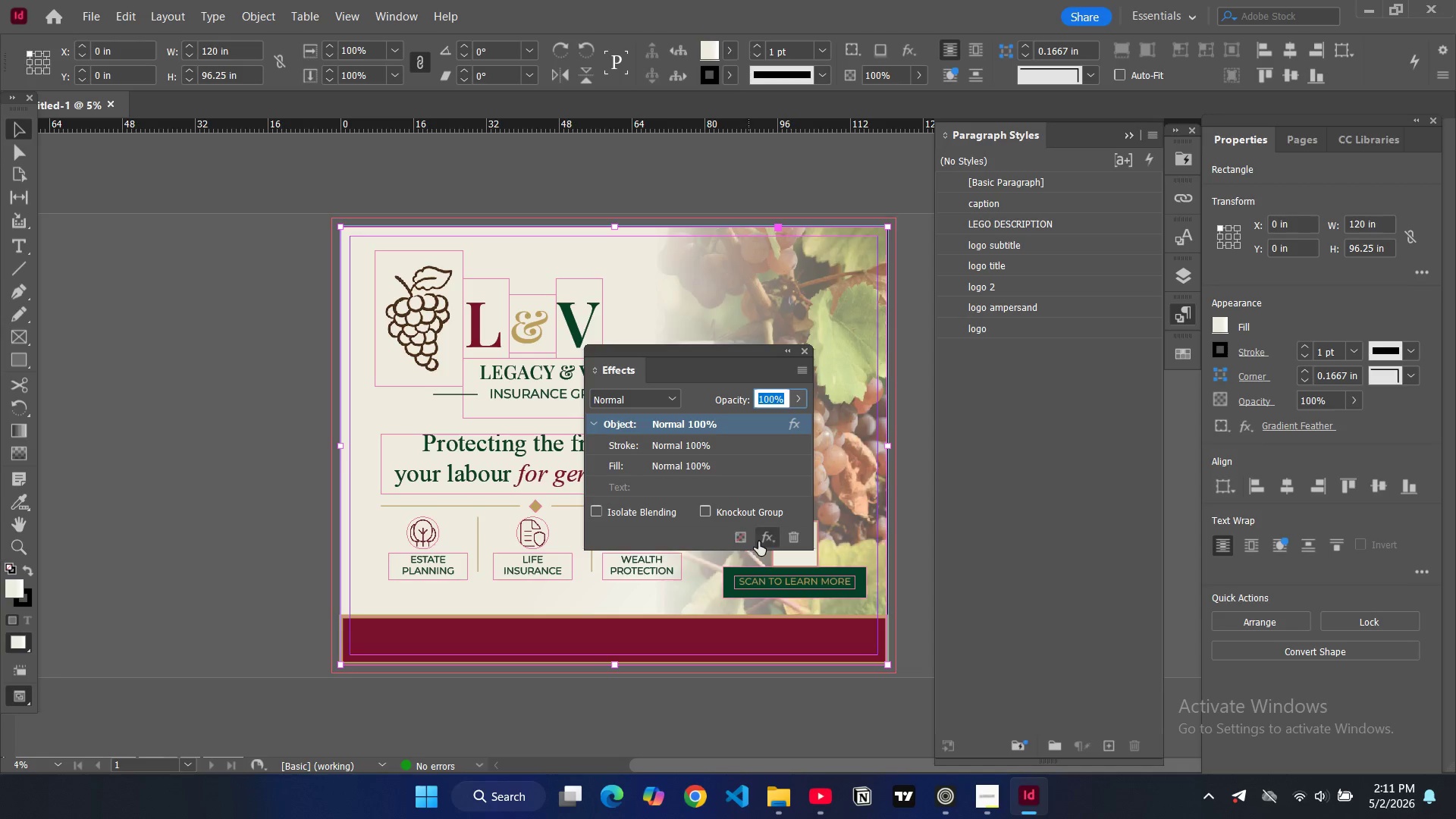 
left_click([762, 541])
 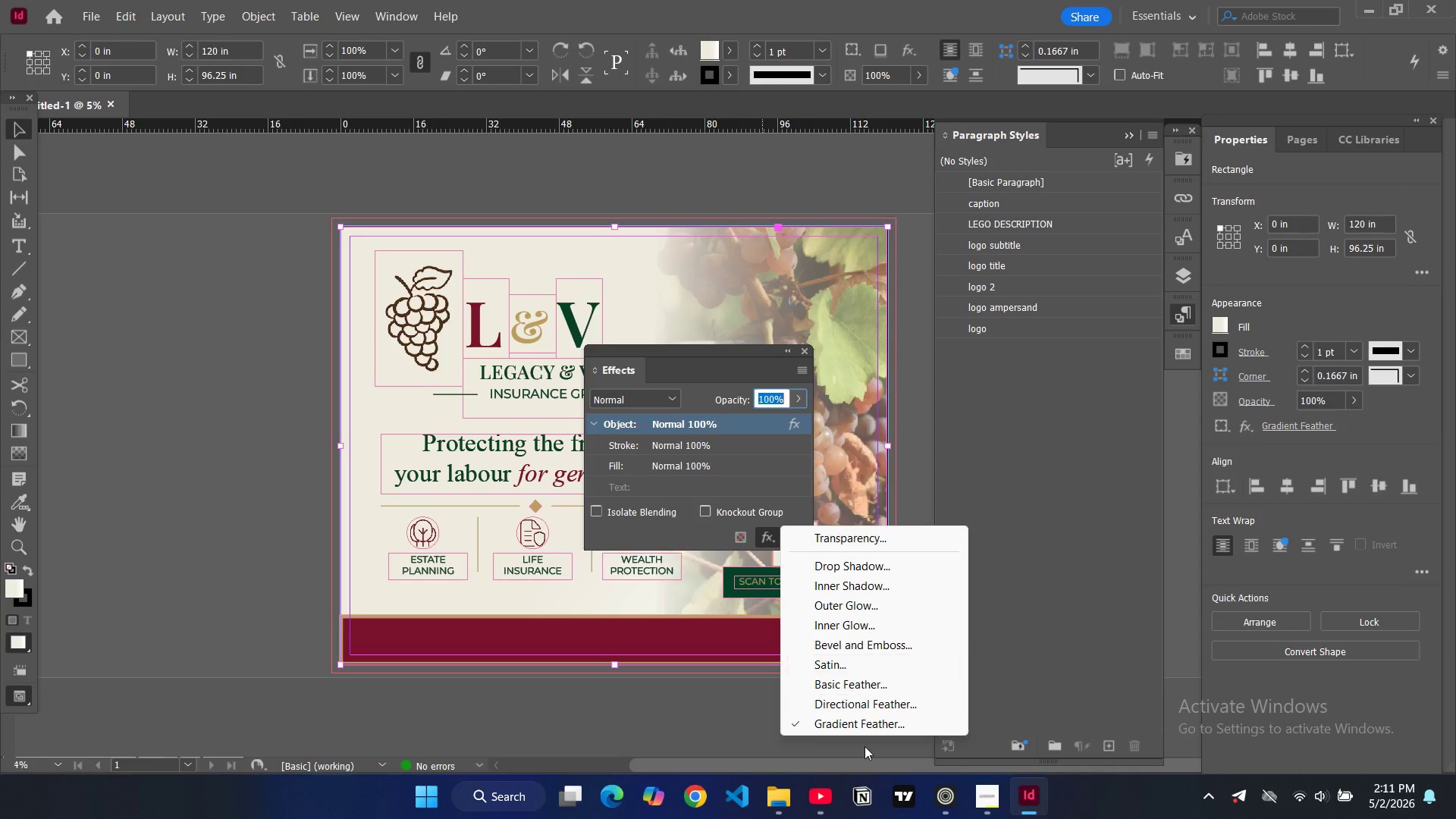 
left_click([864, 726])
 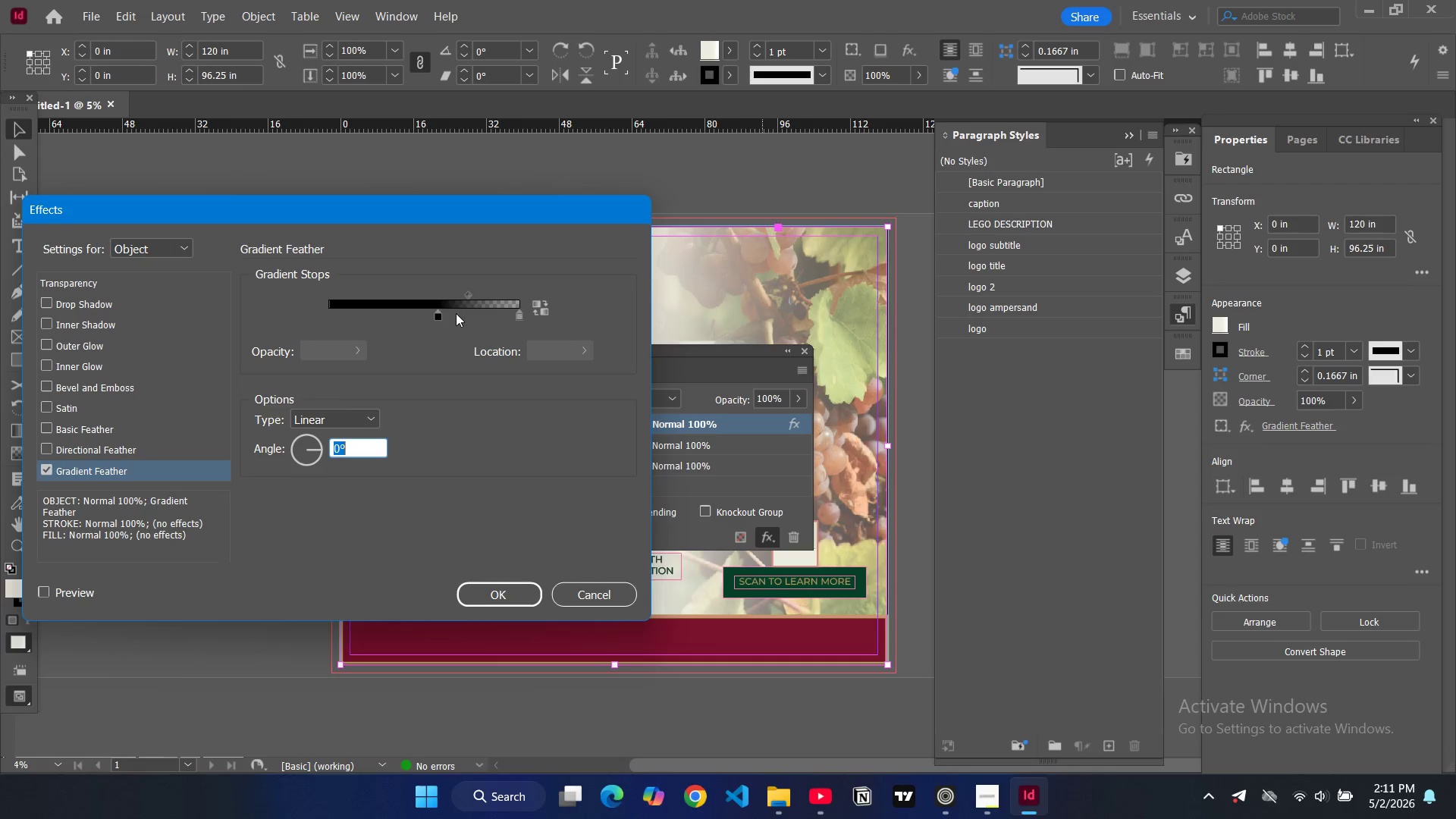 
left_click_drag(start_coordinate=[440, 314], to_coordinate=[449, 316])
 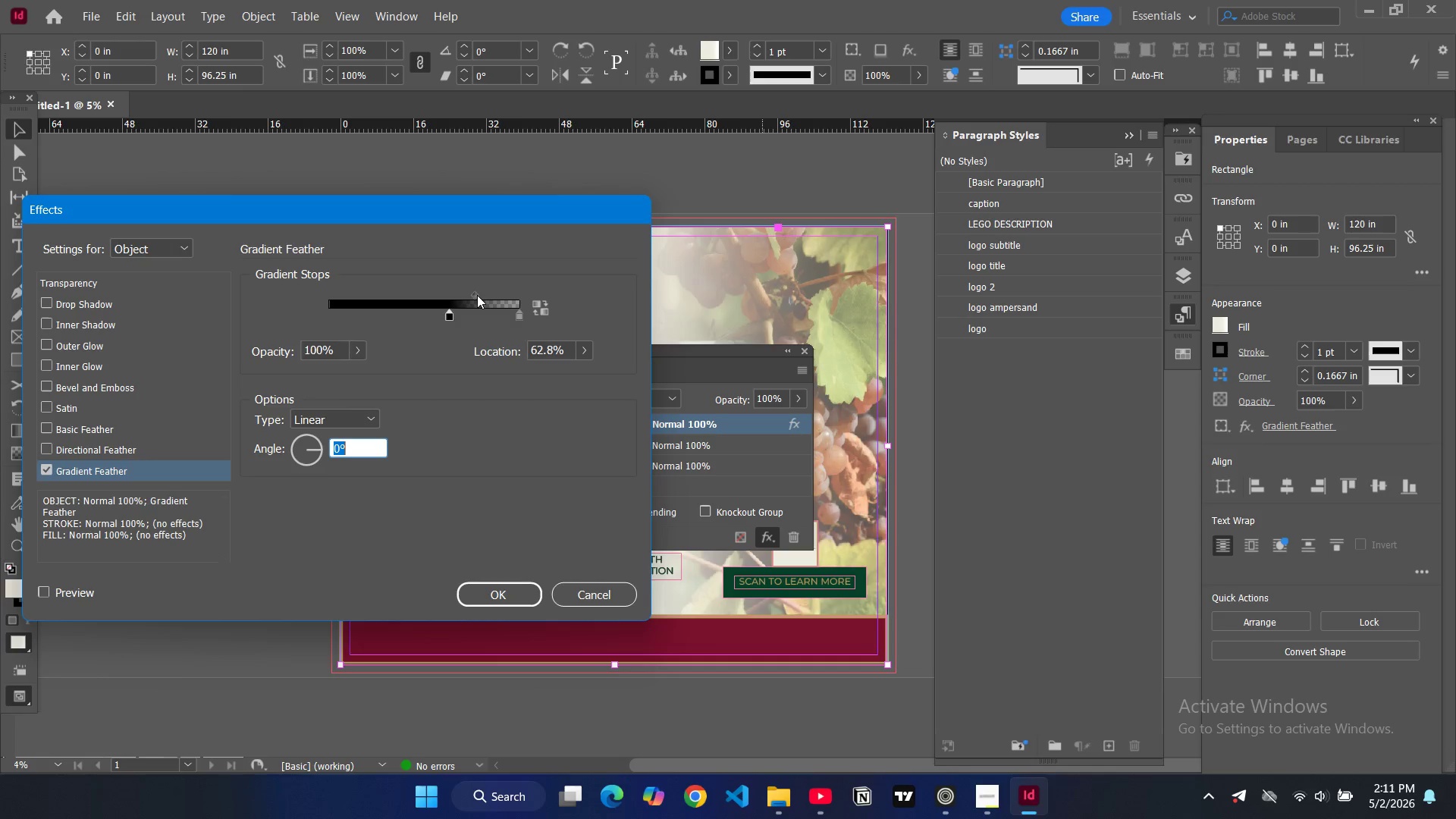 
left_click_drag(start_coordinate=[477, 295], to_coordinate=[485, 297])
 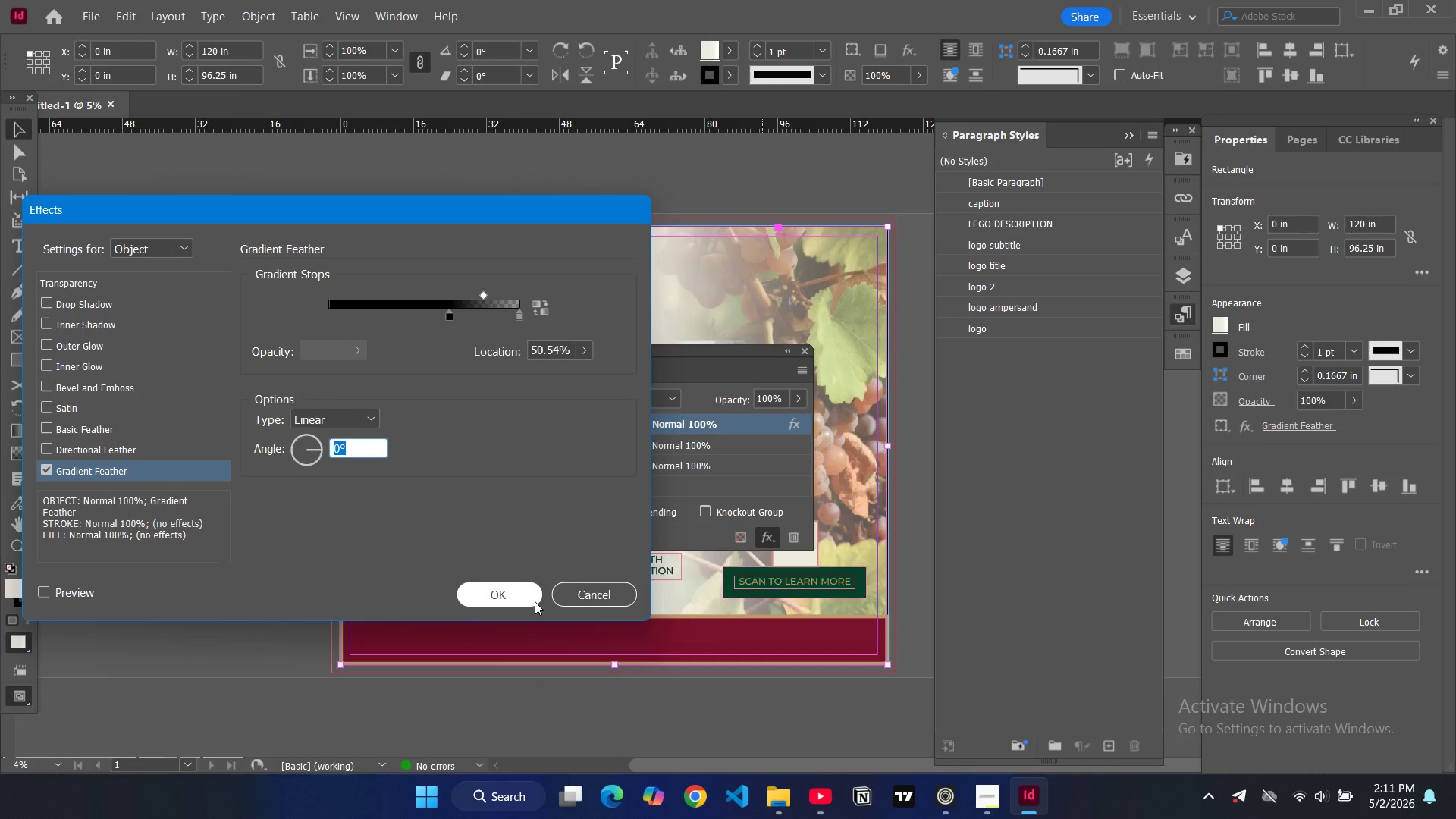 
left_click([529, 601])
 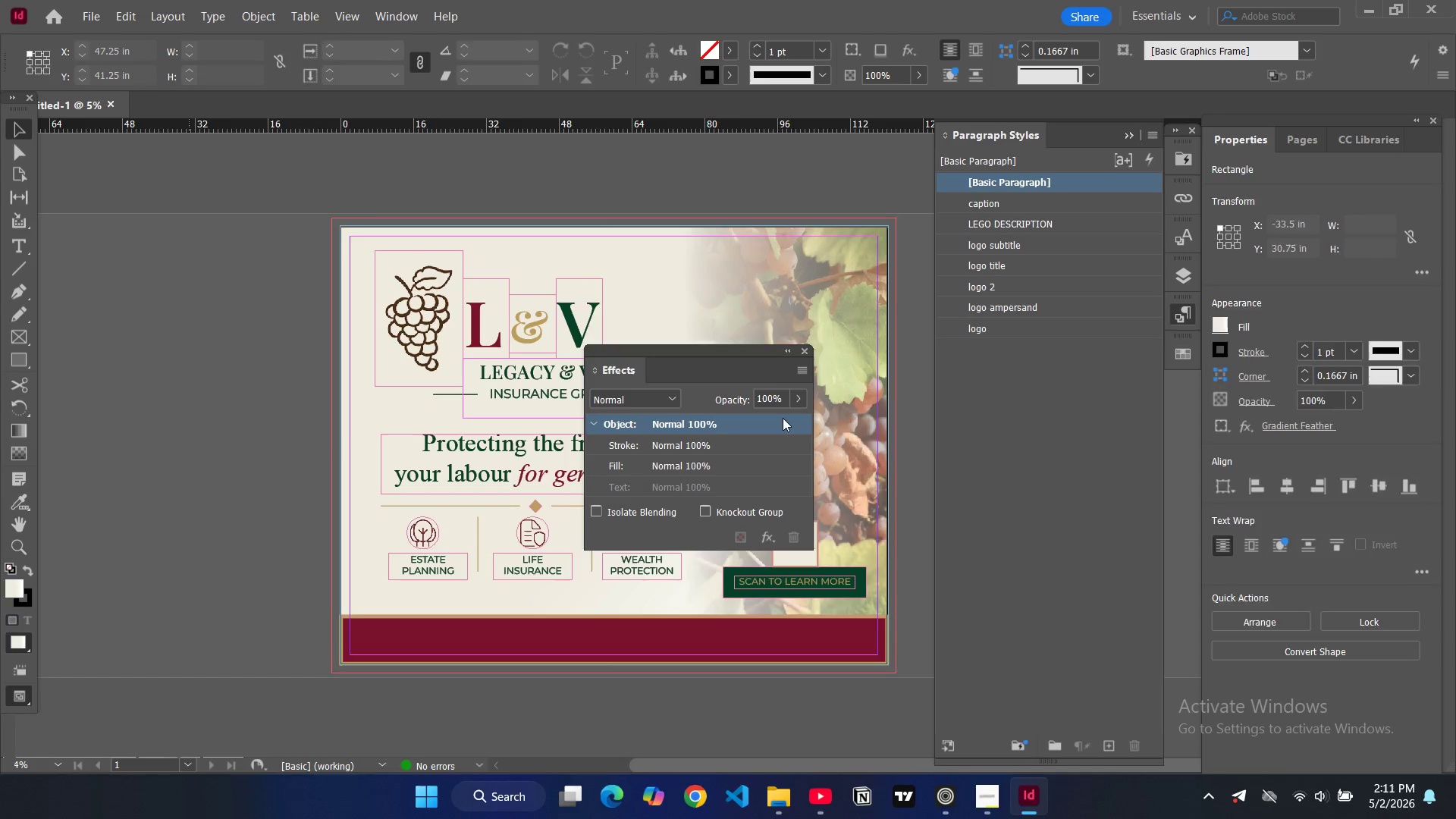 
left_click([804, 351])
 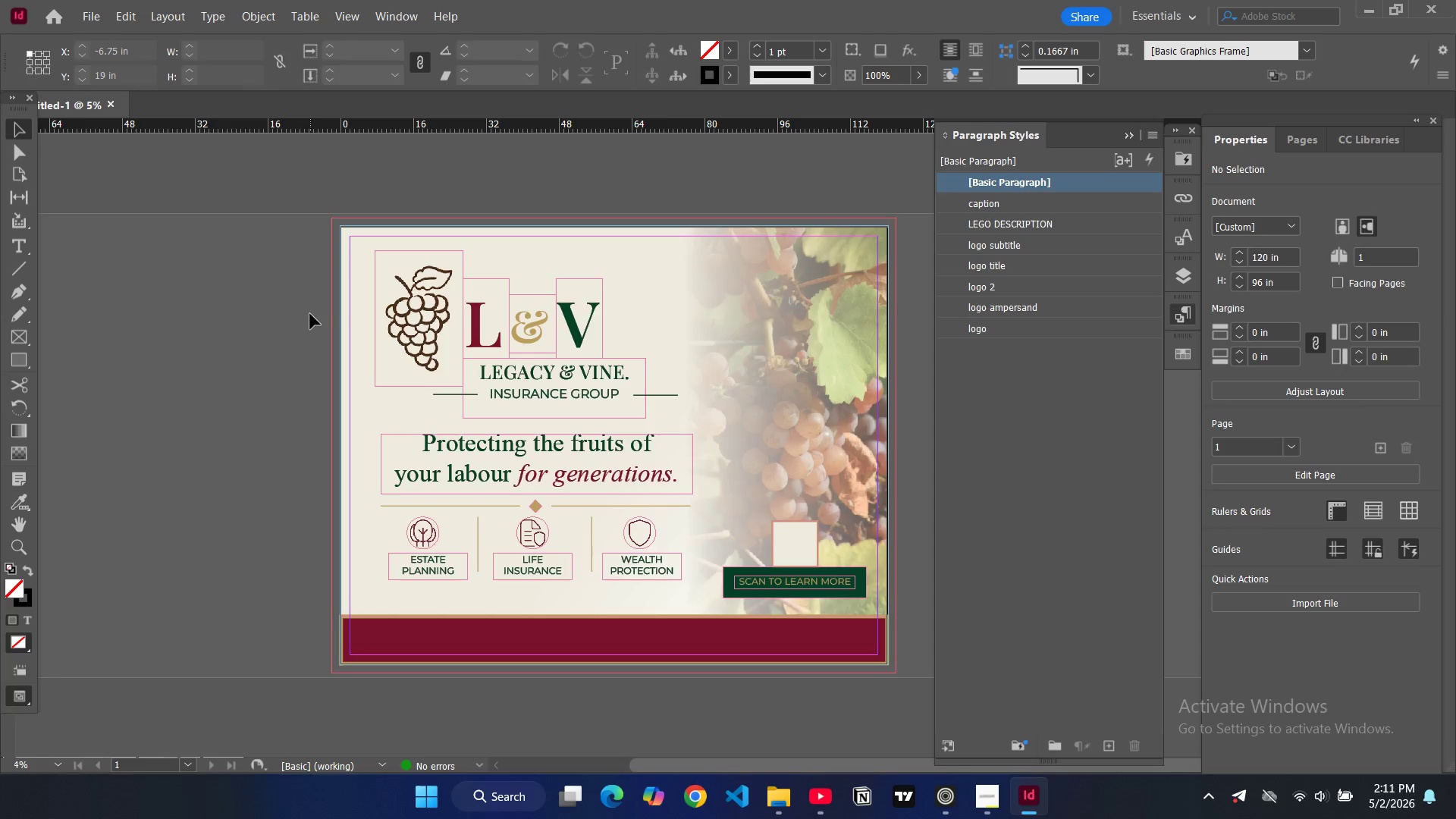 
left_click([310, 314])
 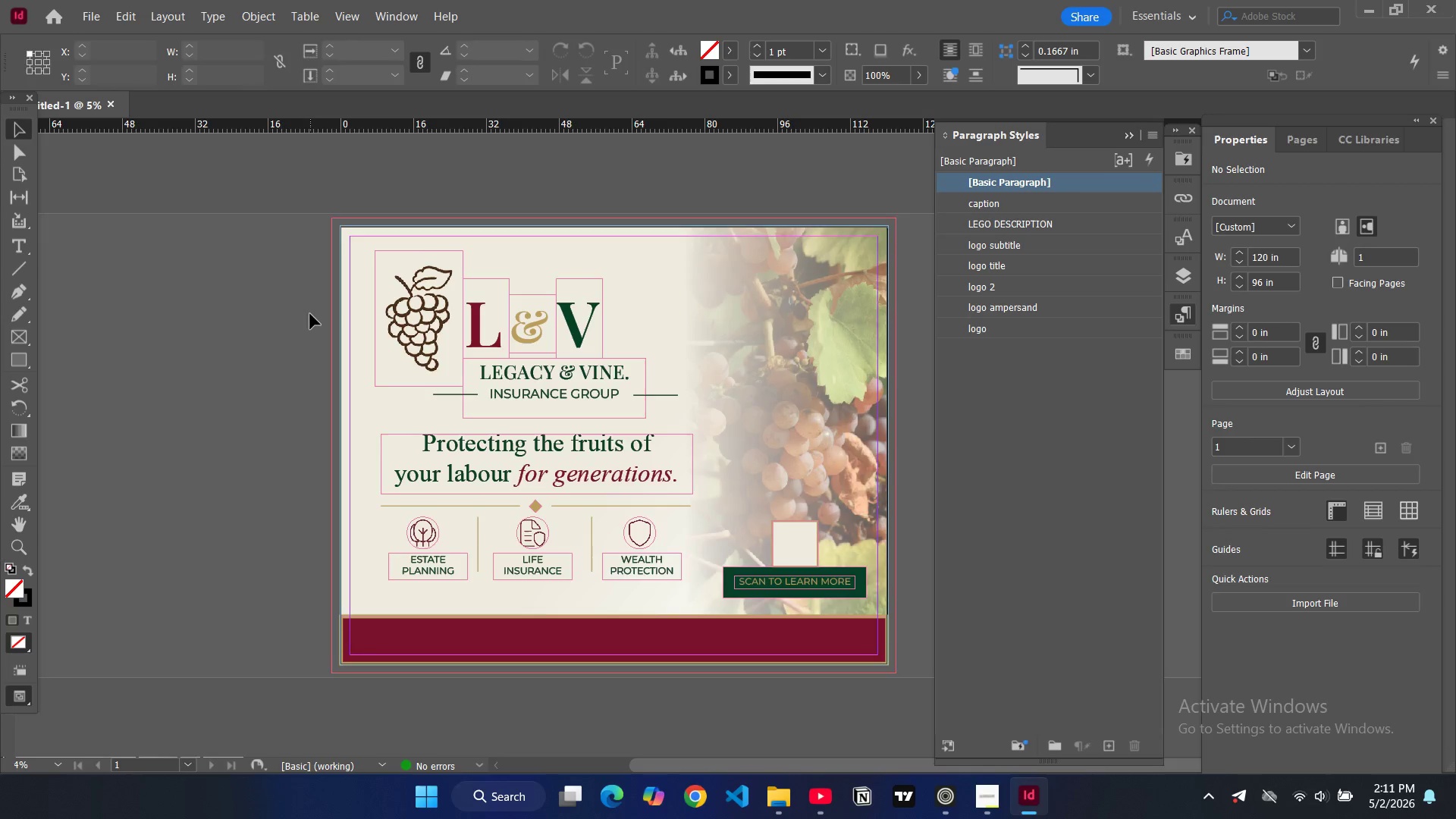 
key(W)
 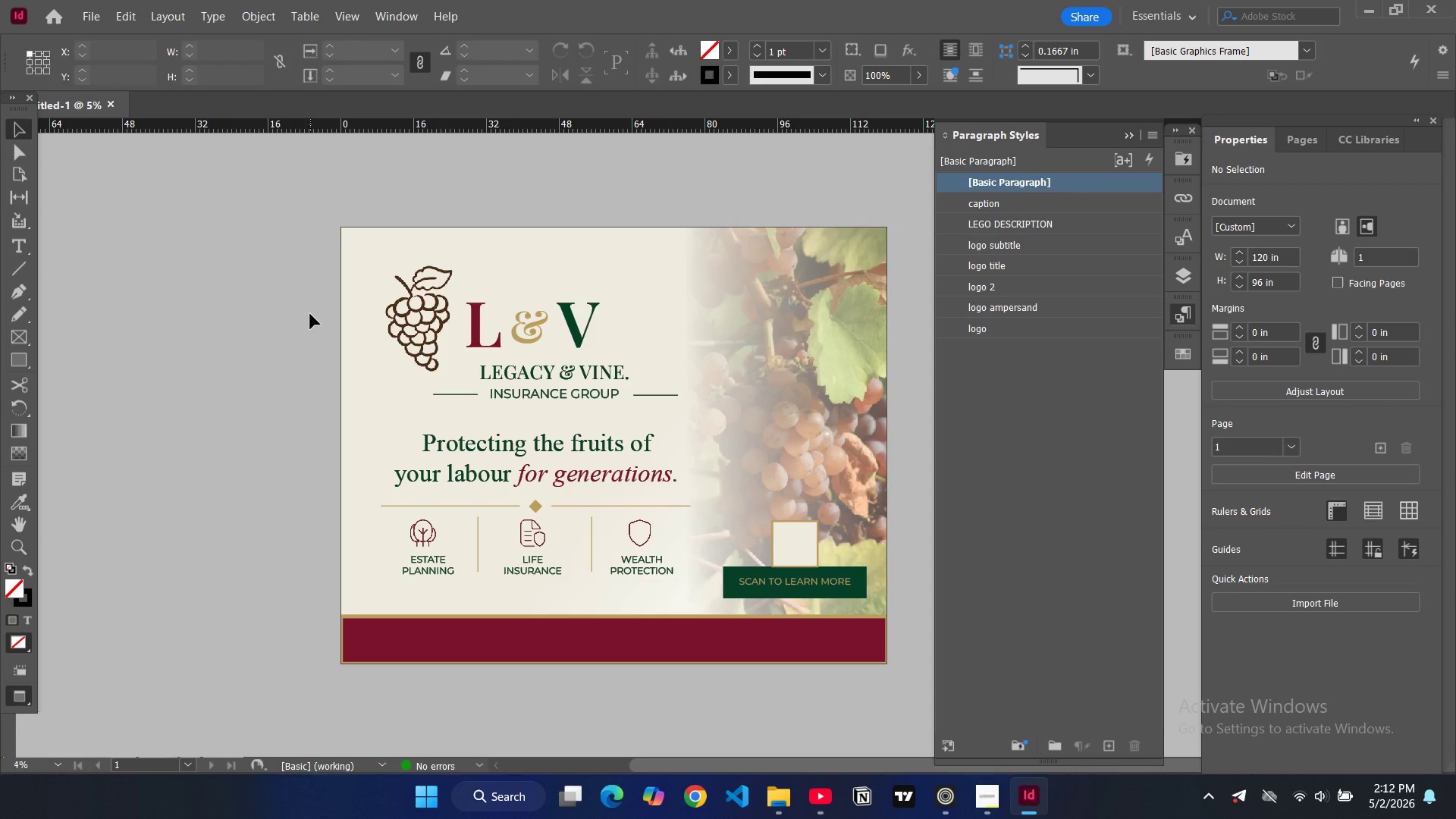 
wait(7.52)
 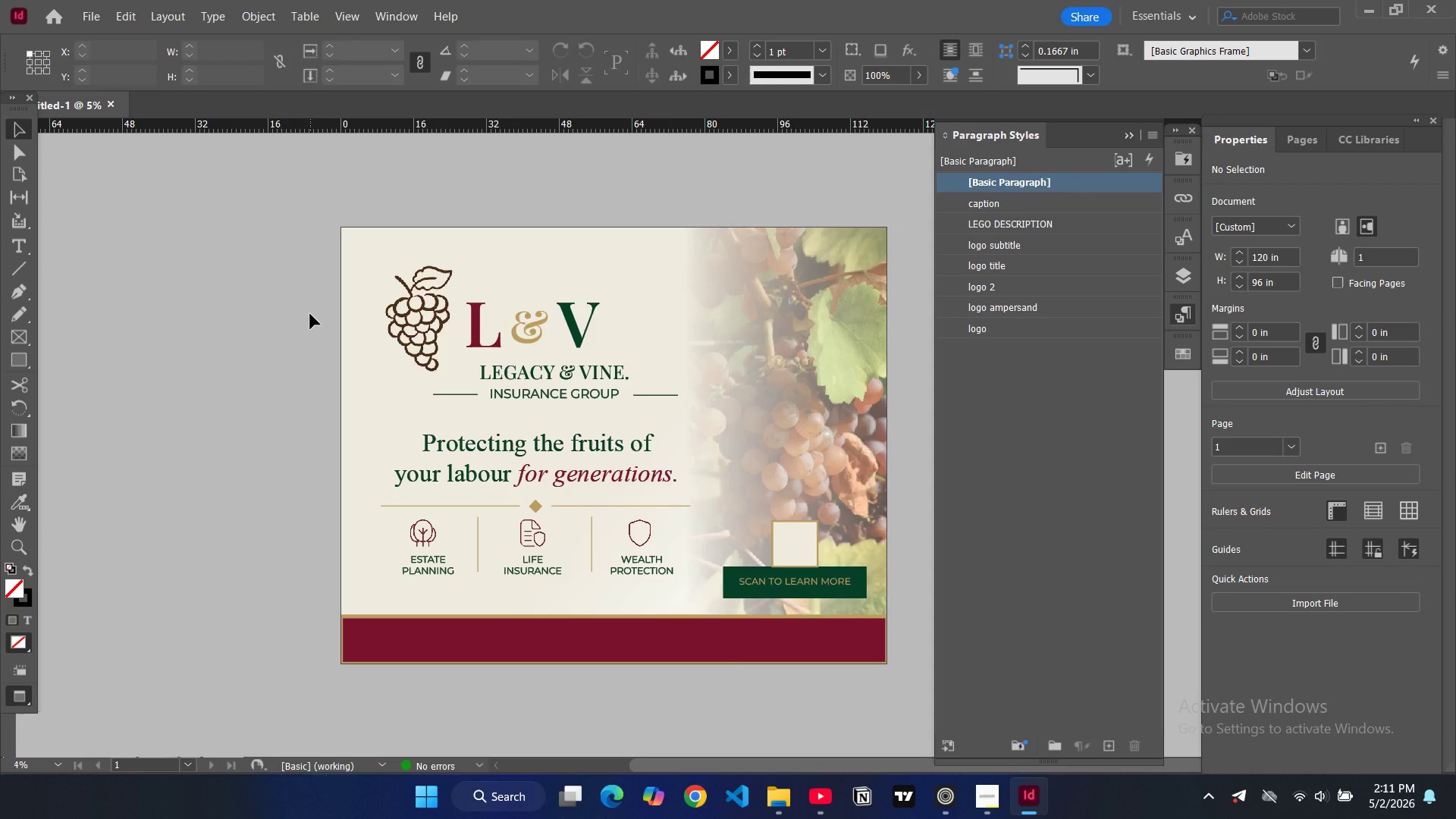 
key(W)
 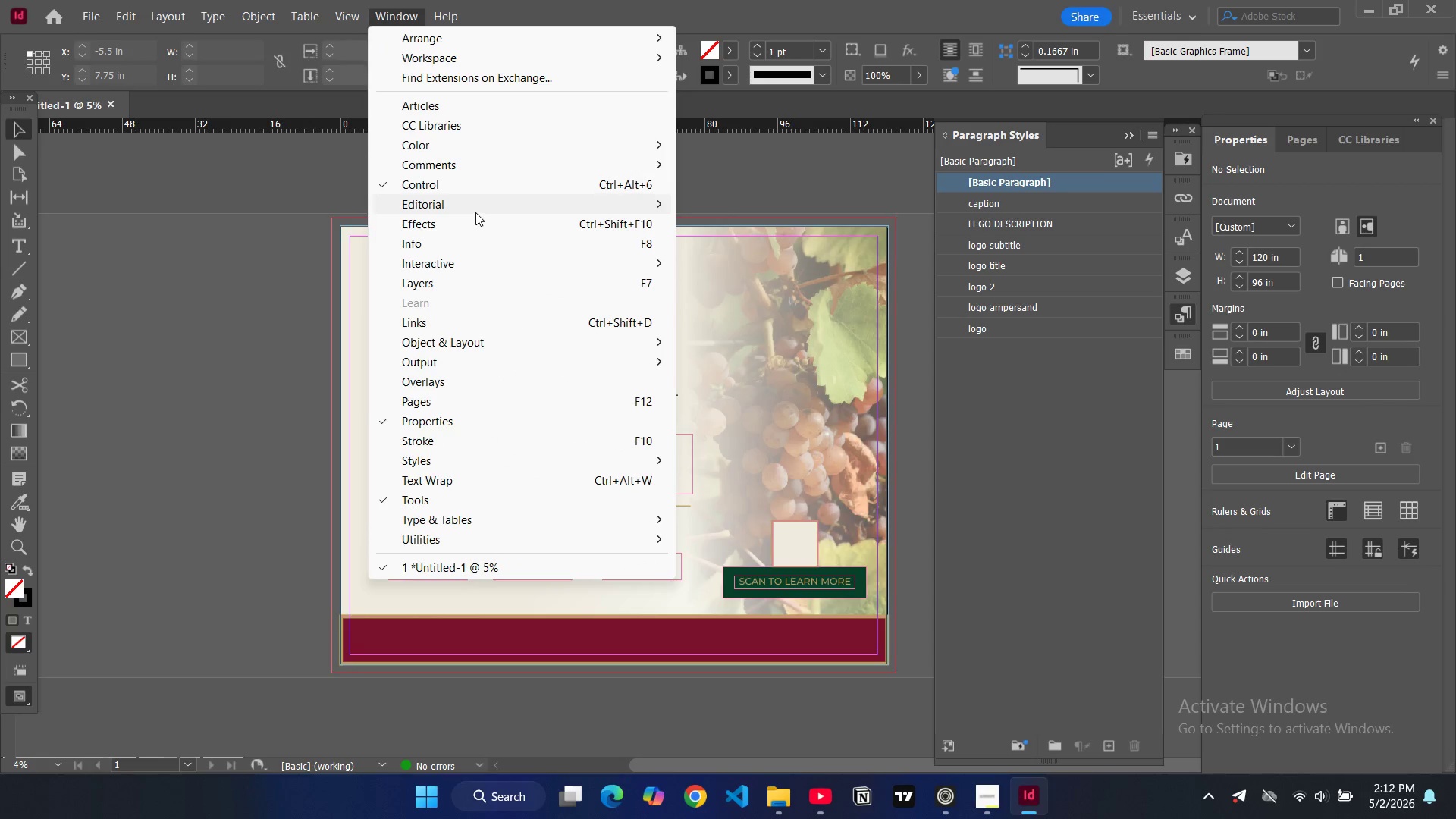 
left_click([468, 222])
 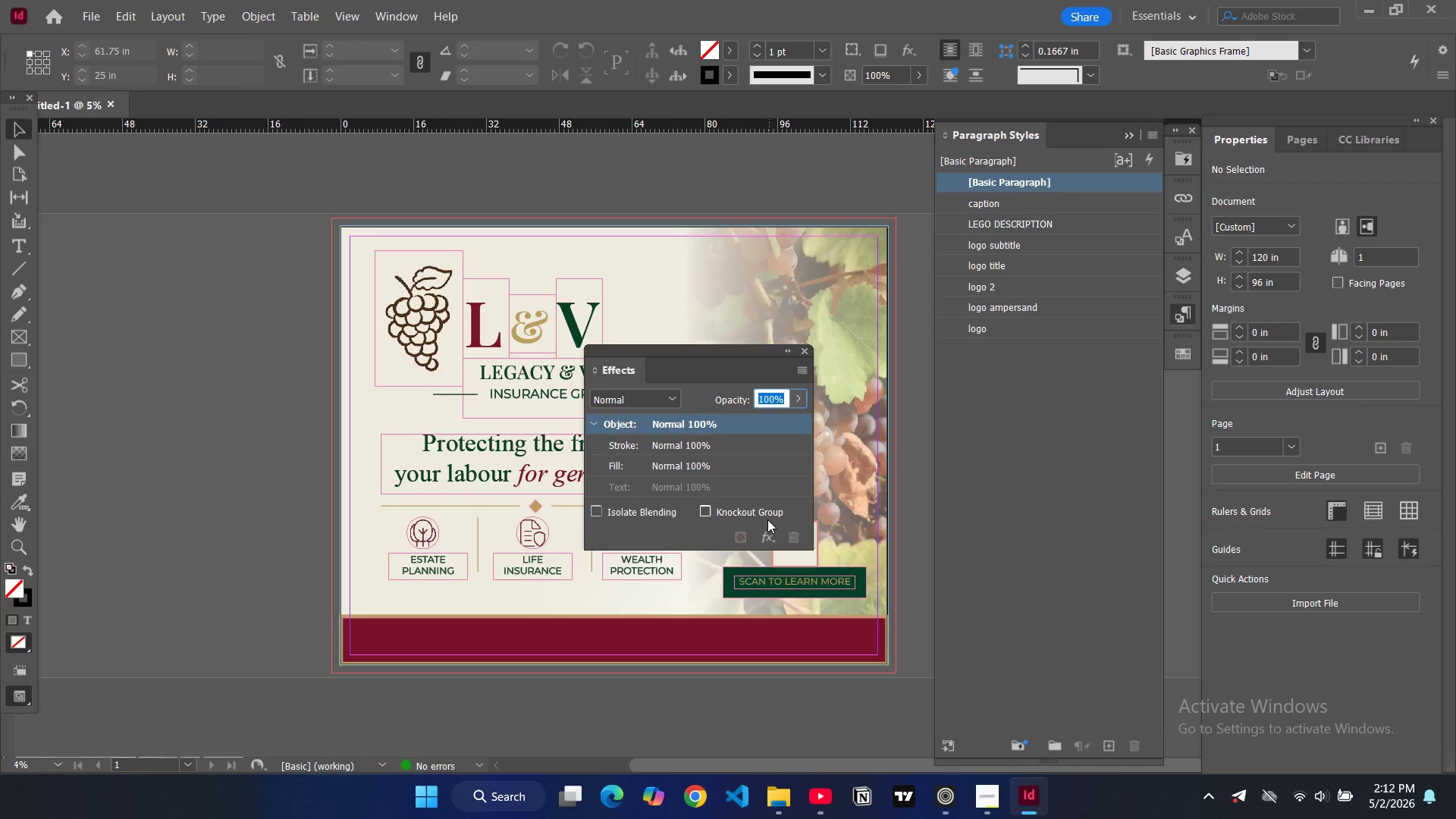 
left_click([768, 534])
 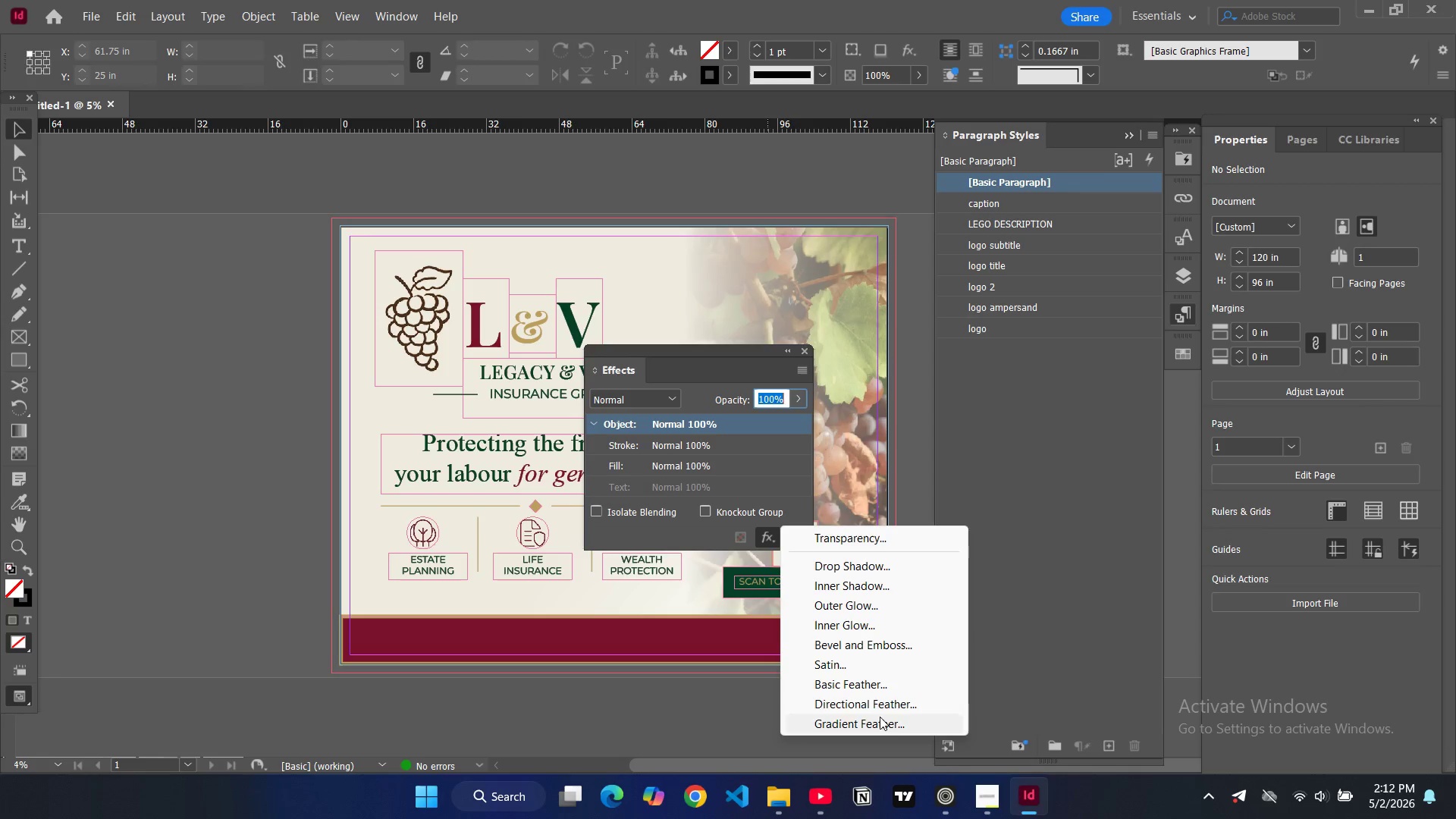 
left_click([879, 723])
 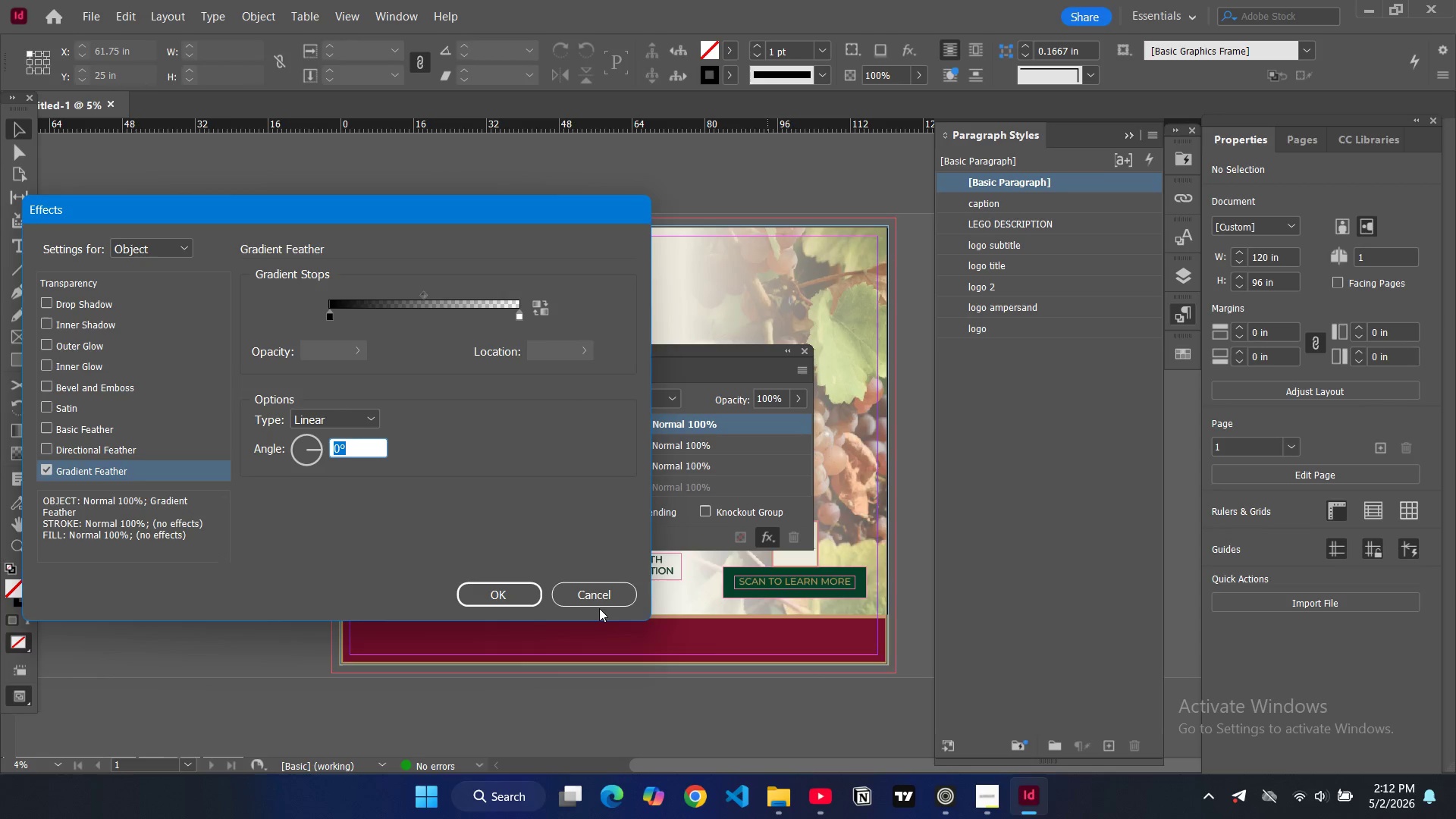 
double_click([596, 593])
 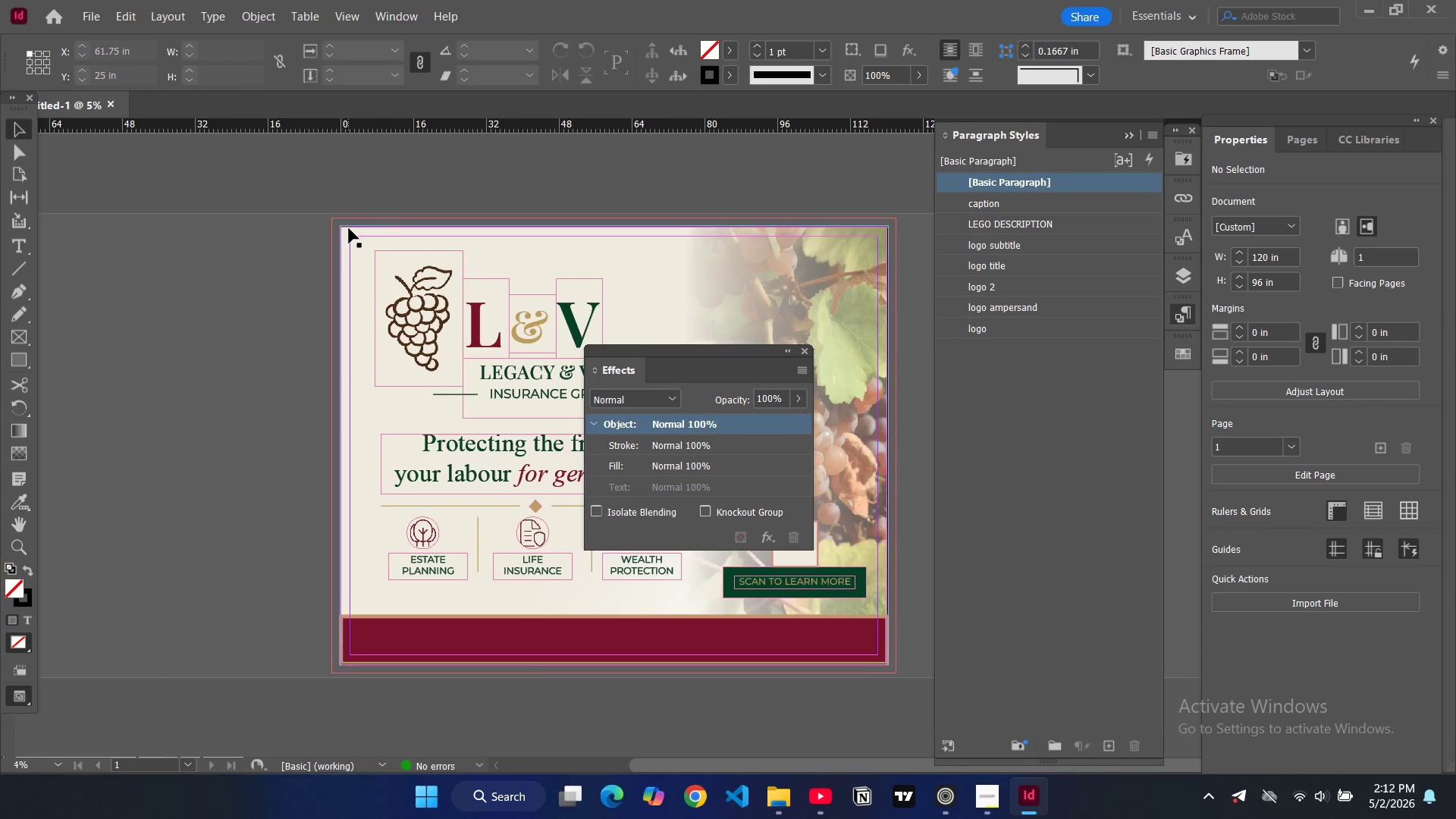 
left_click([349, 232])
 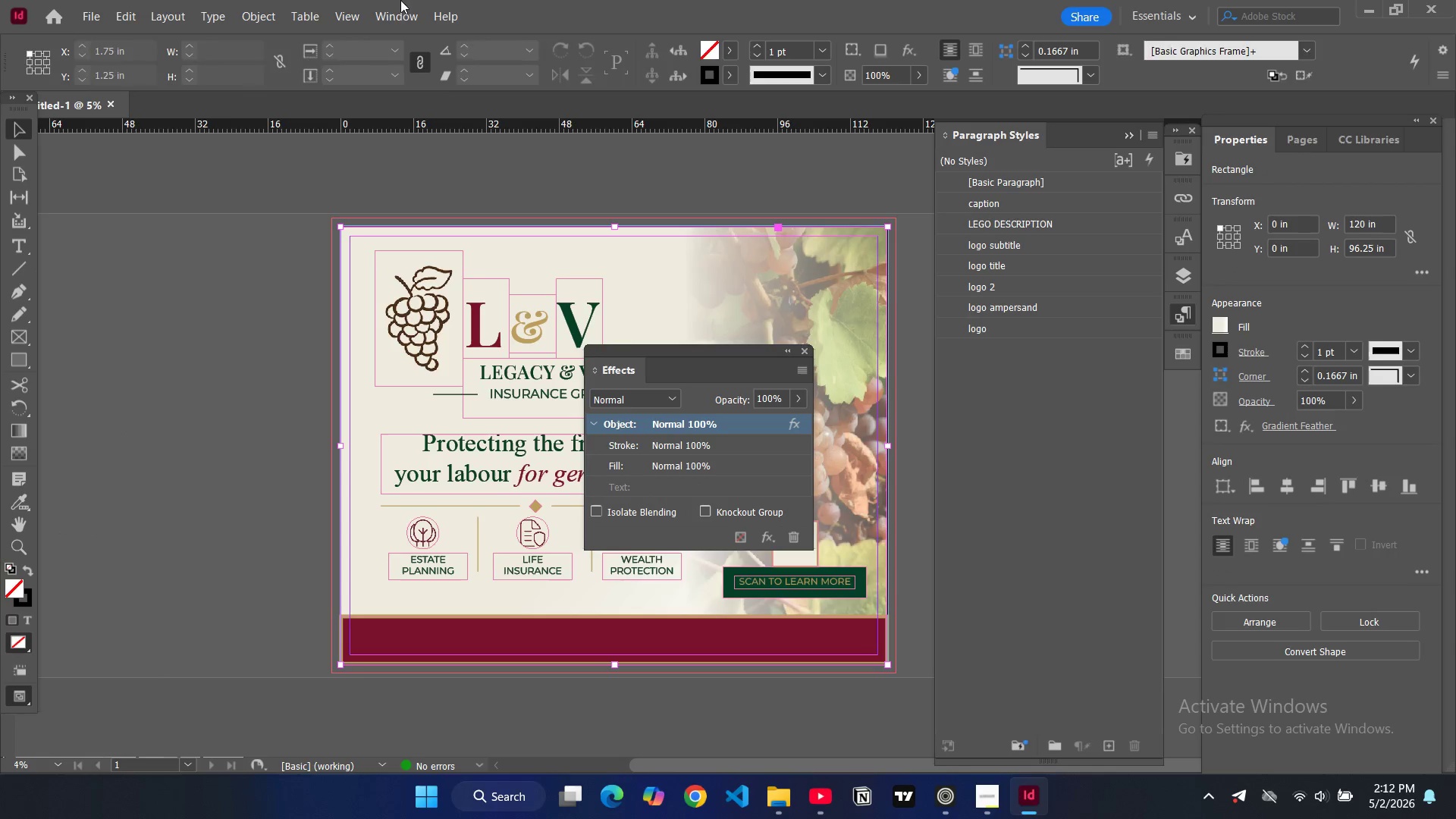 
left_click([395, 10])
 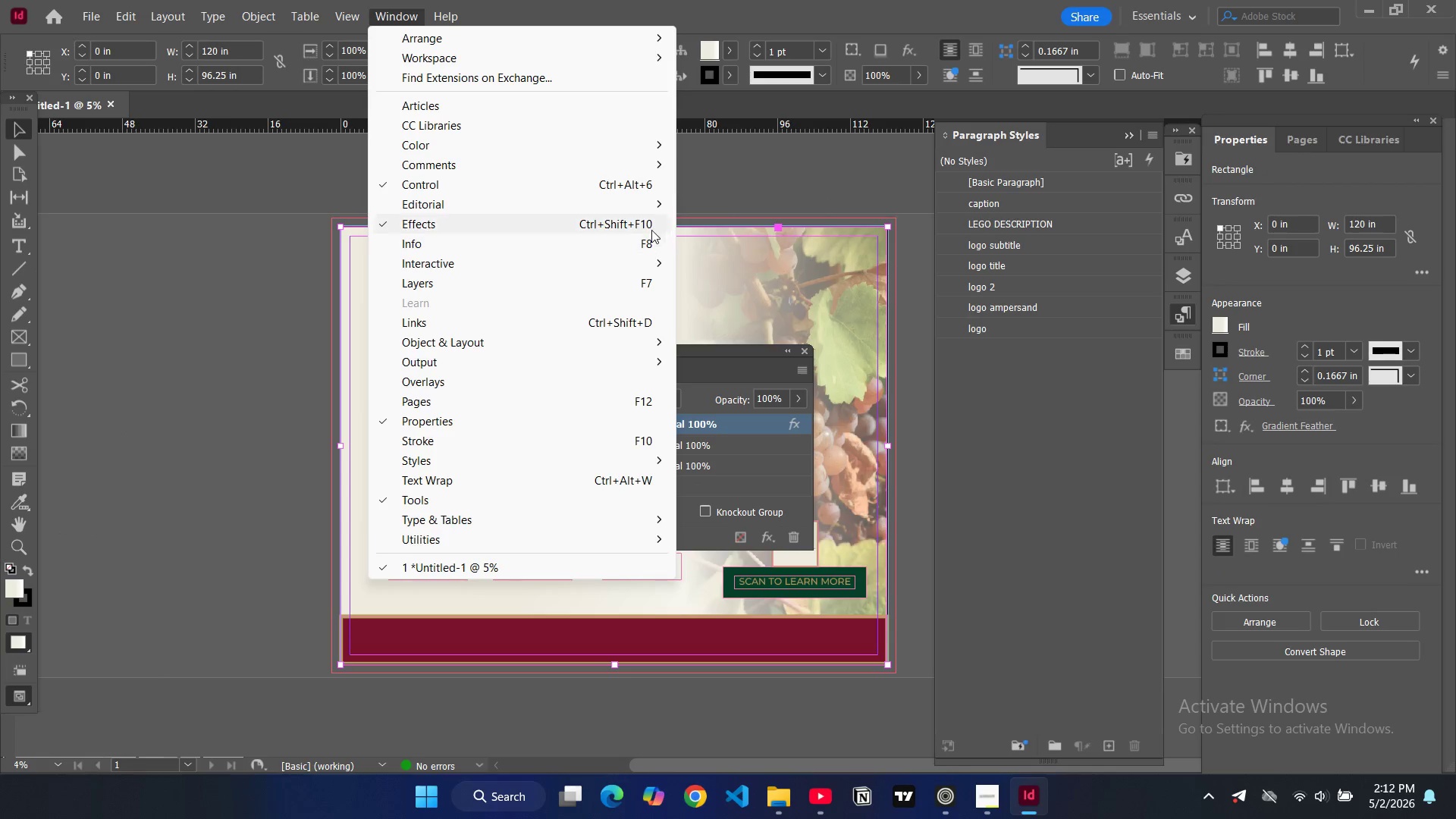 
left_click([651, 229])
 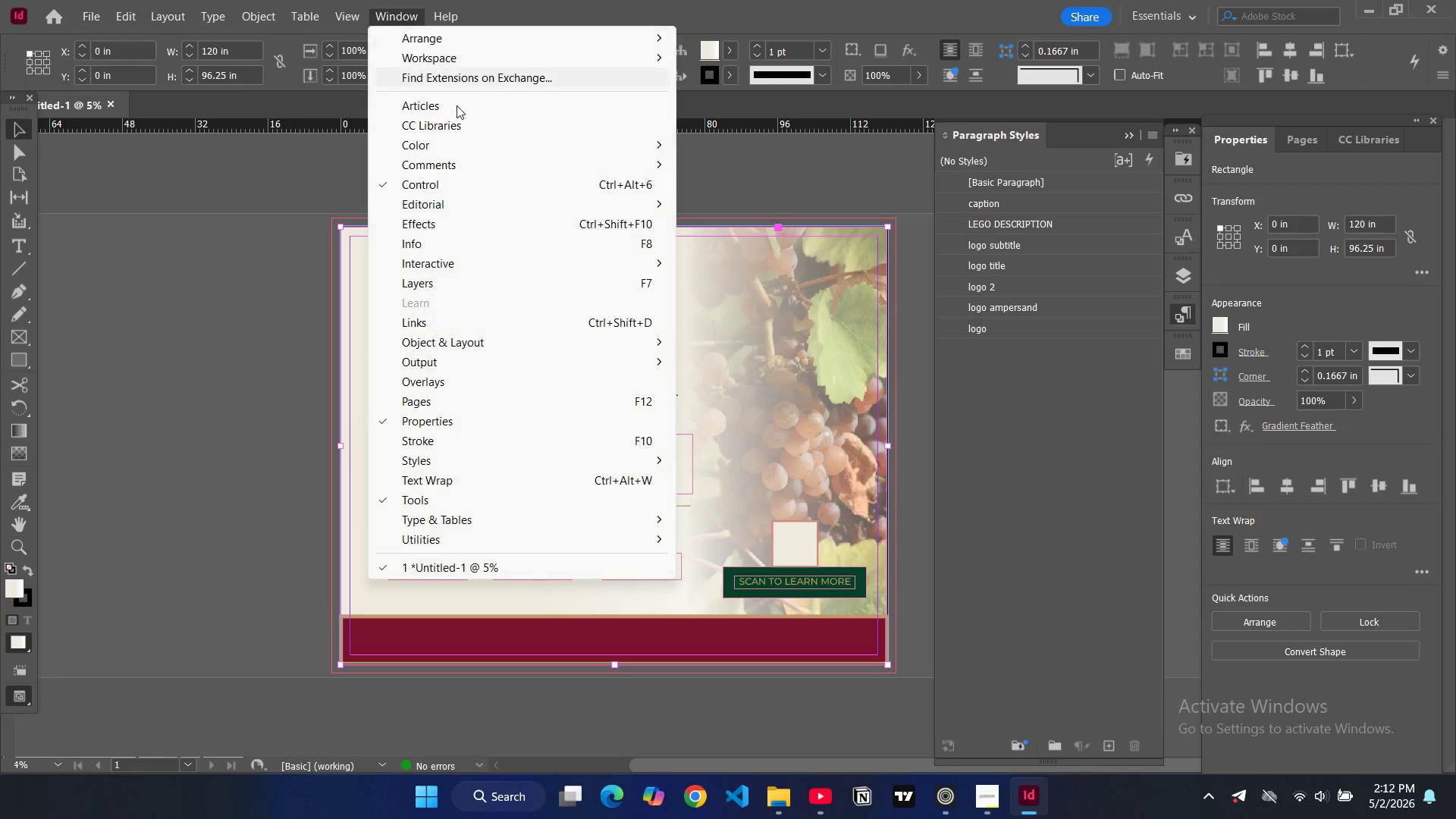 
left_click([494, 222])
 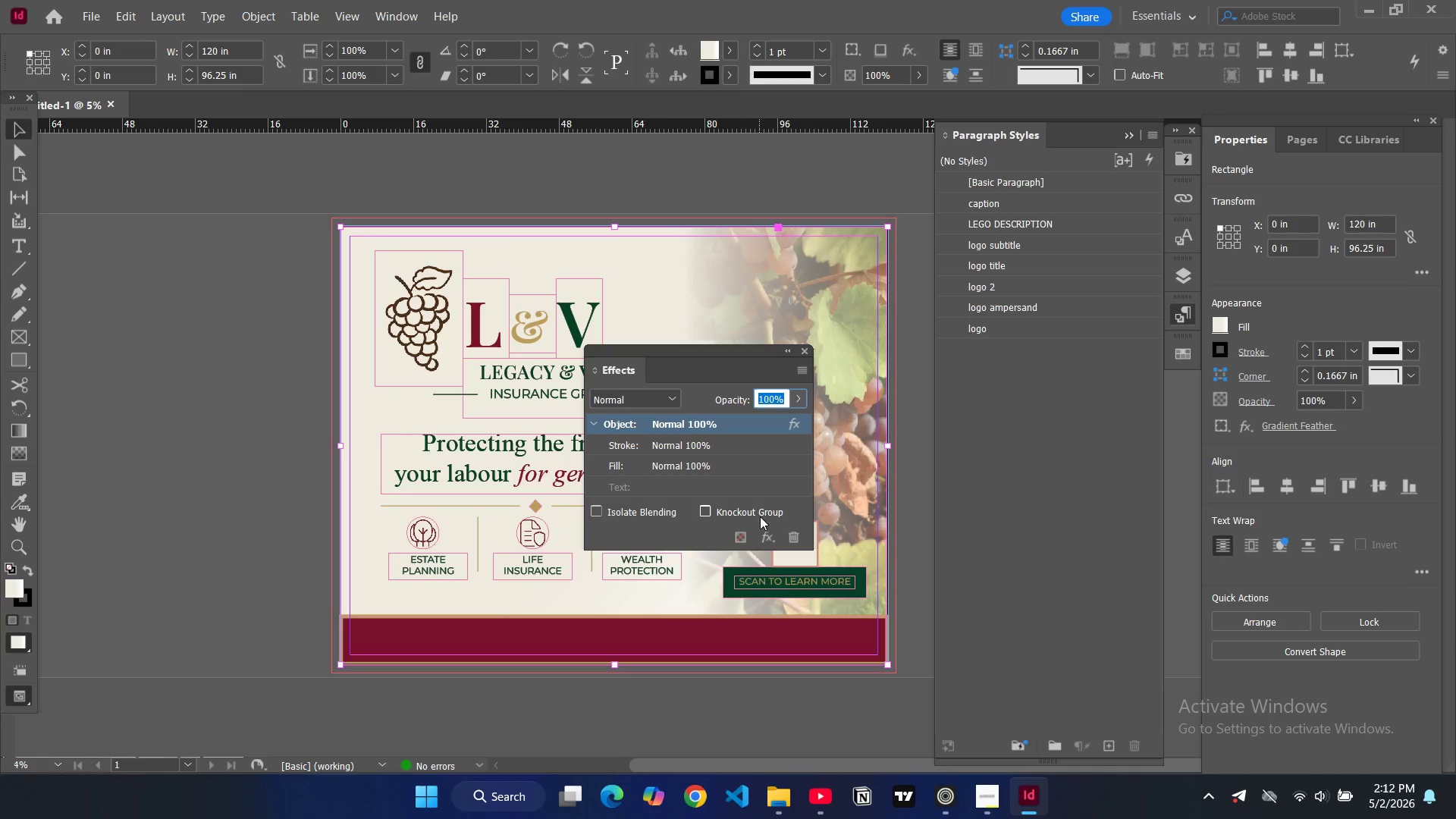 
left_click([762, 535])
 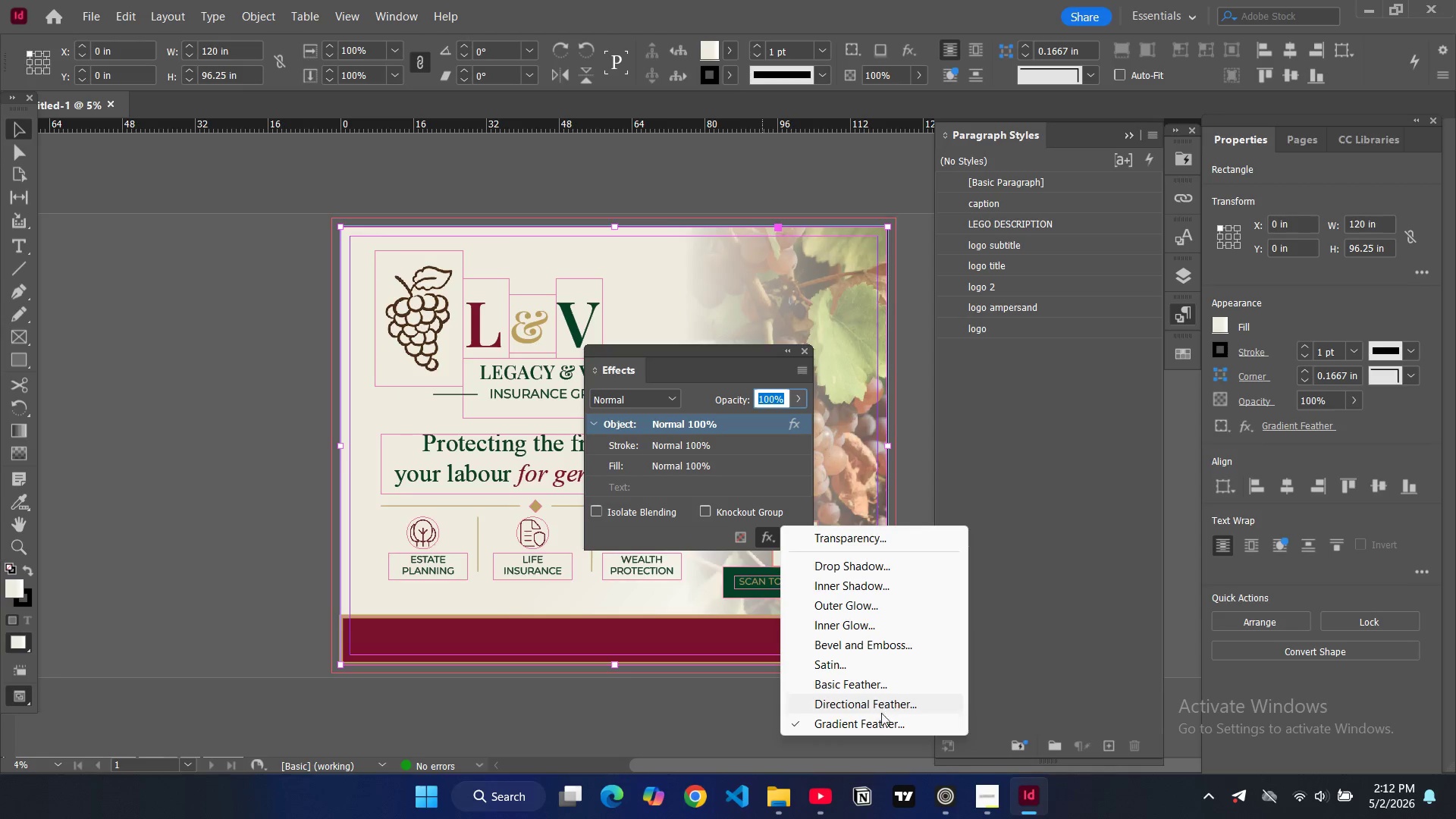 
left_click([882, 726])
 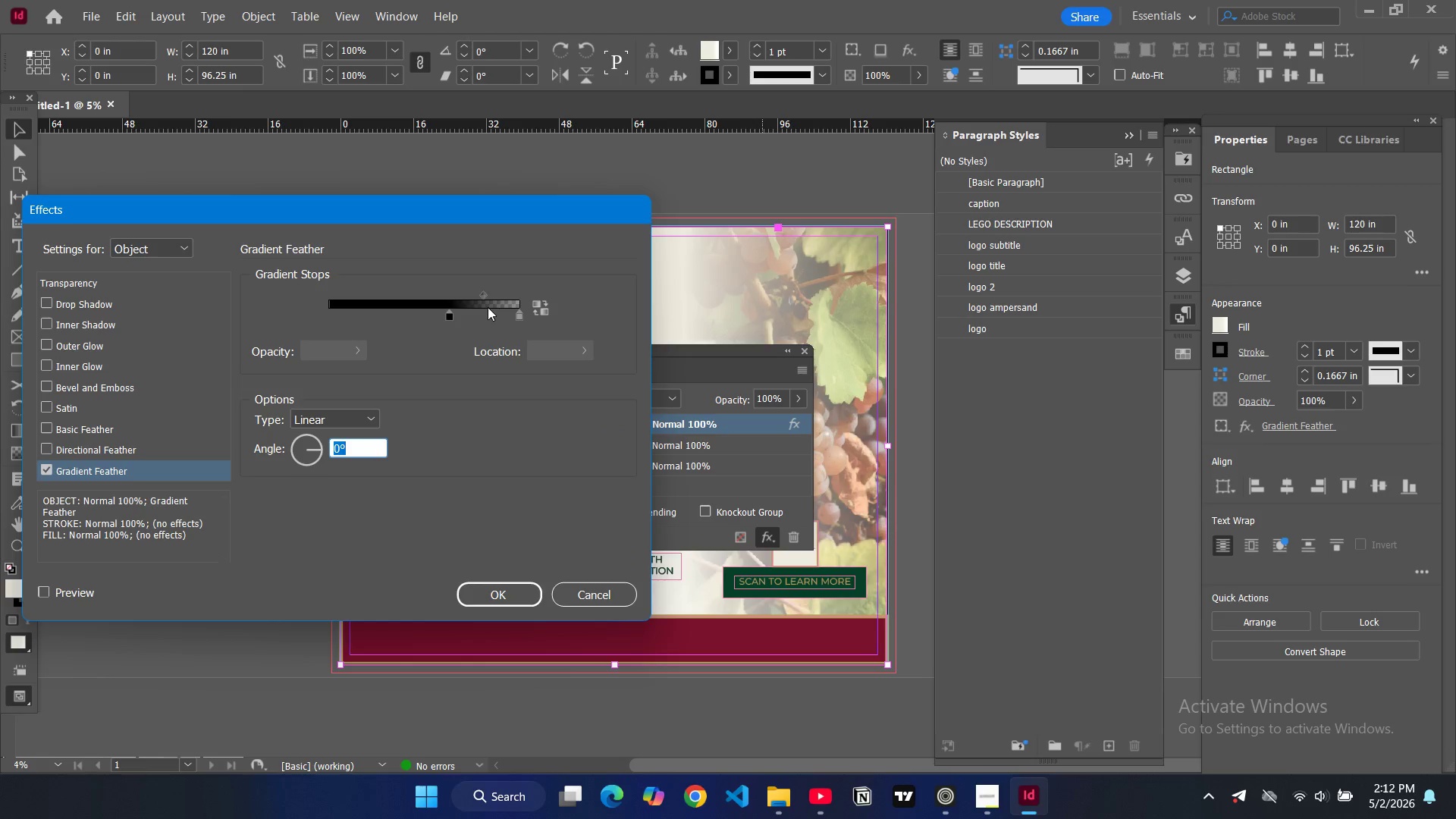 
left_click_drag(start_coordinate=[483, 297], to_coordinate=[495, 300])
 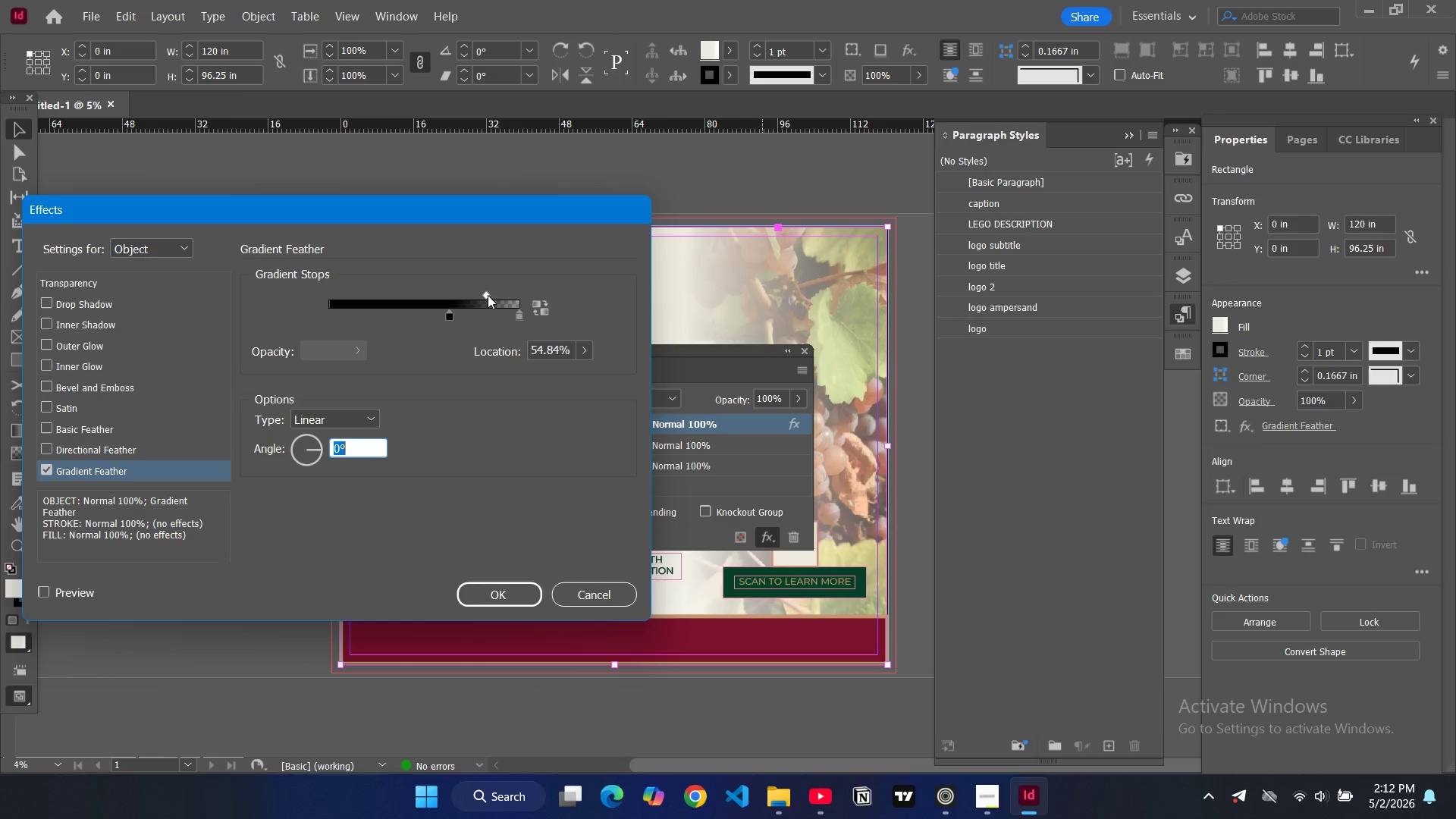 
left_click_drag(start_coordinate=[488, 295], to_coordinate=[494, 296])
 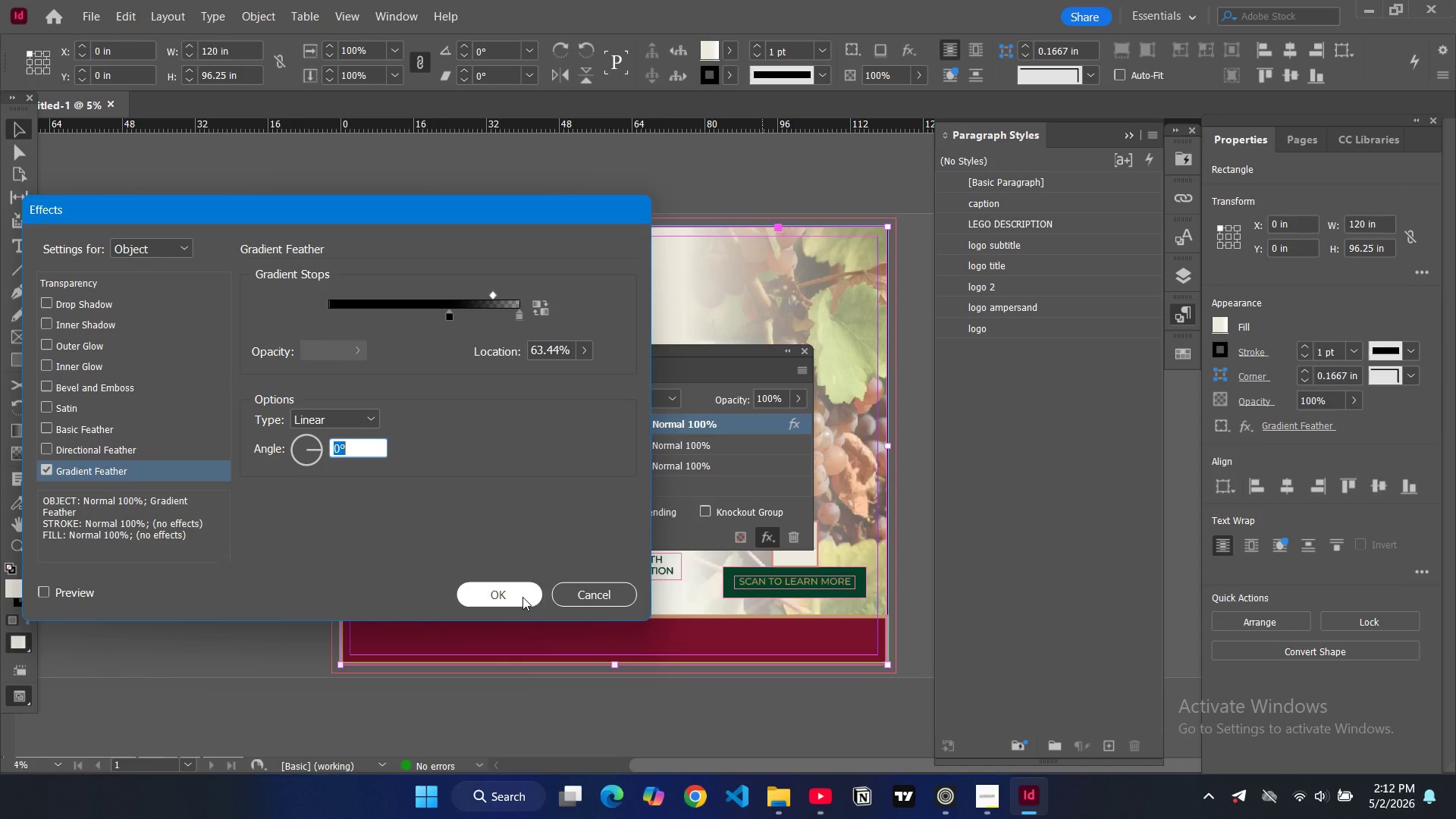 